 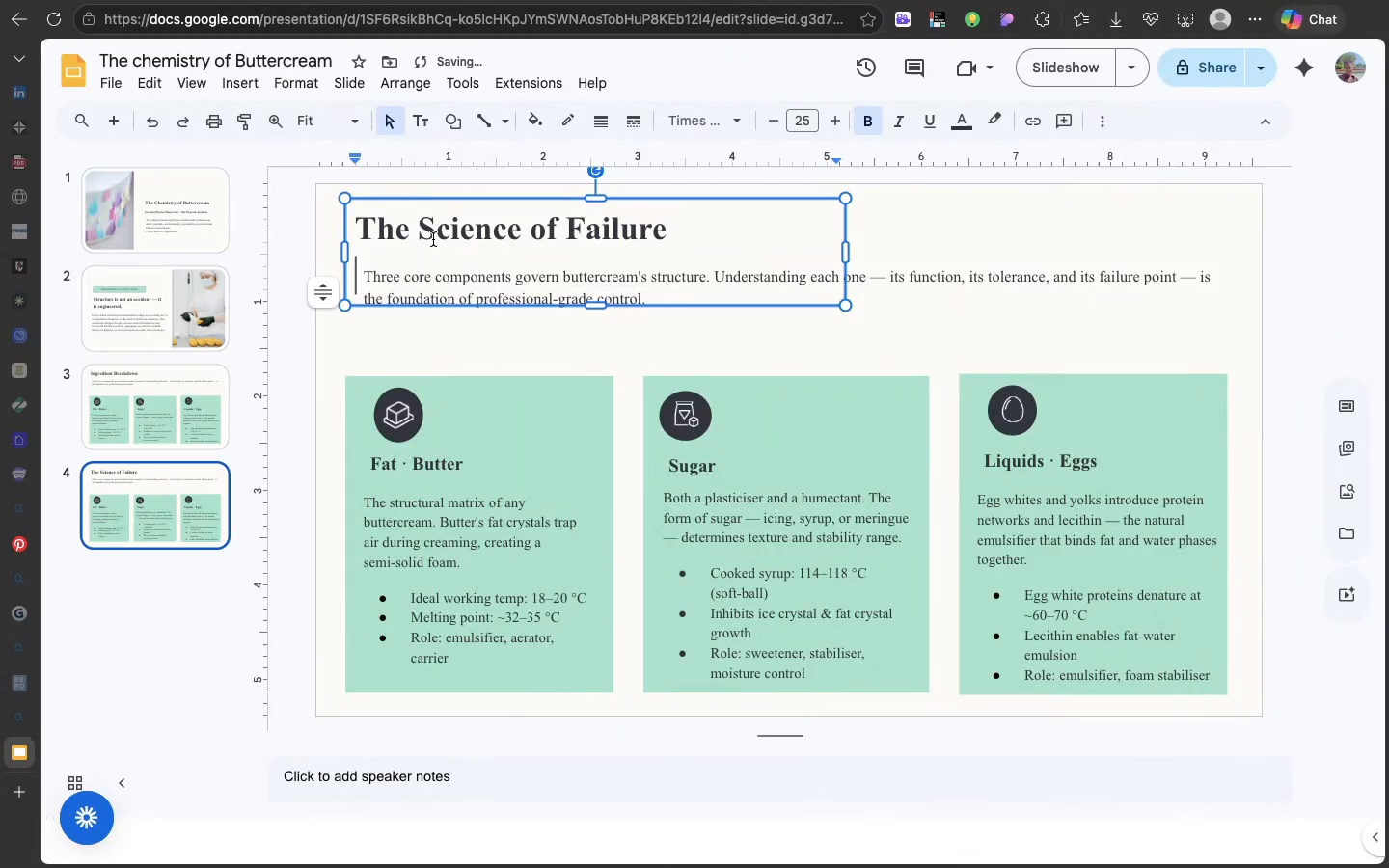 
key(Backspace)
 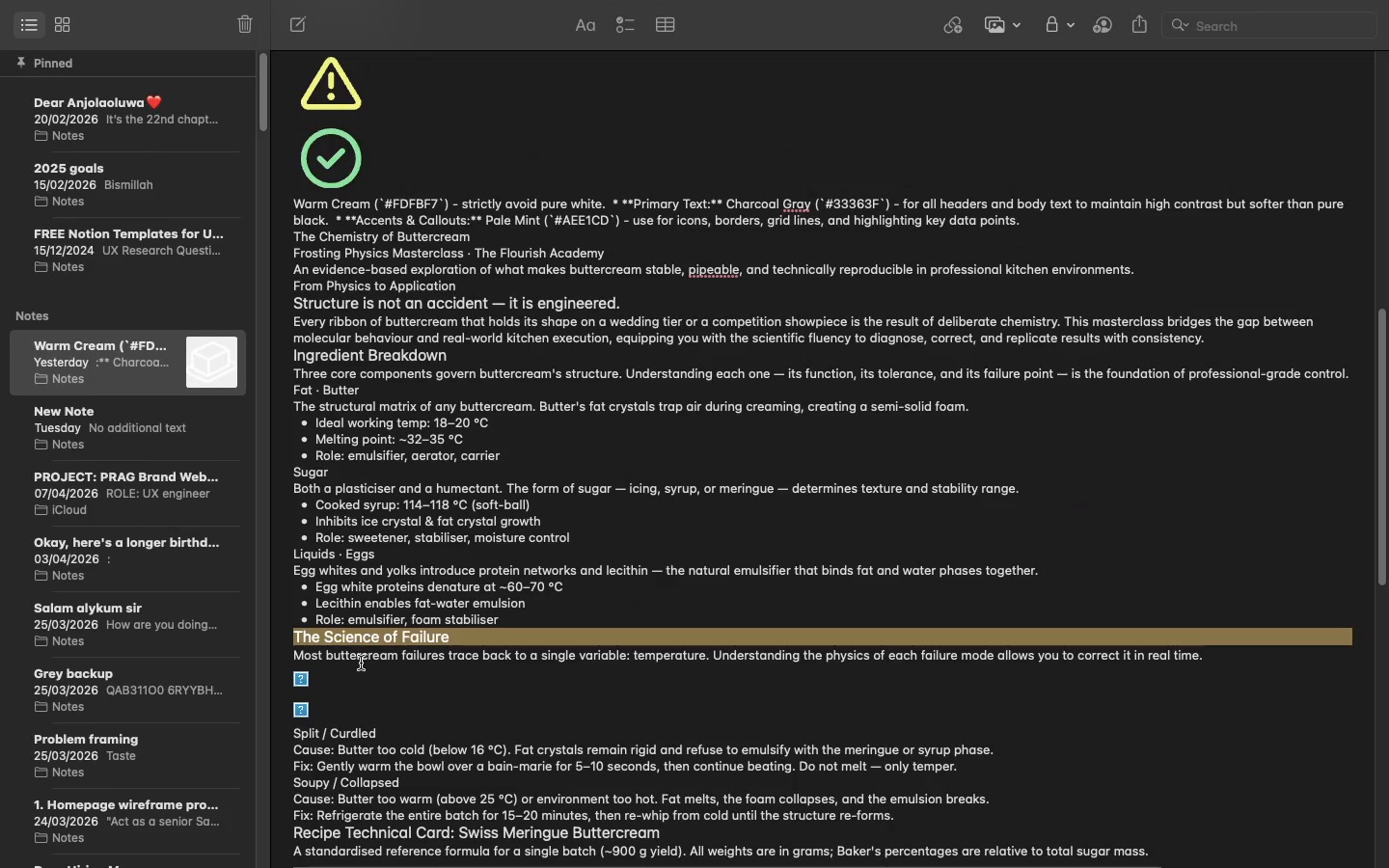 
double_click([361, 663])
 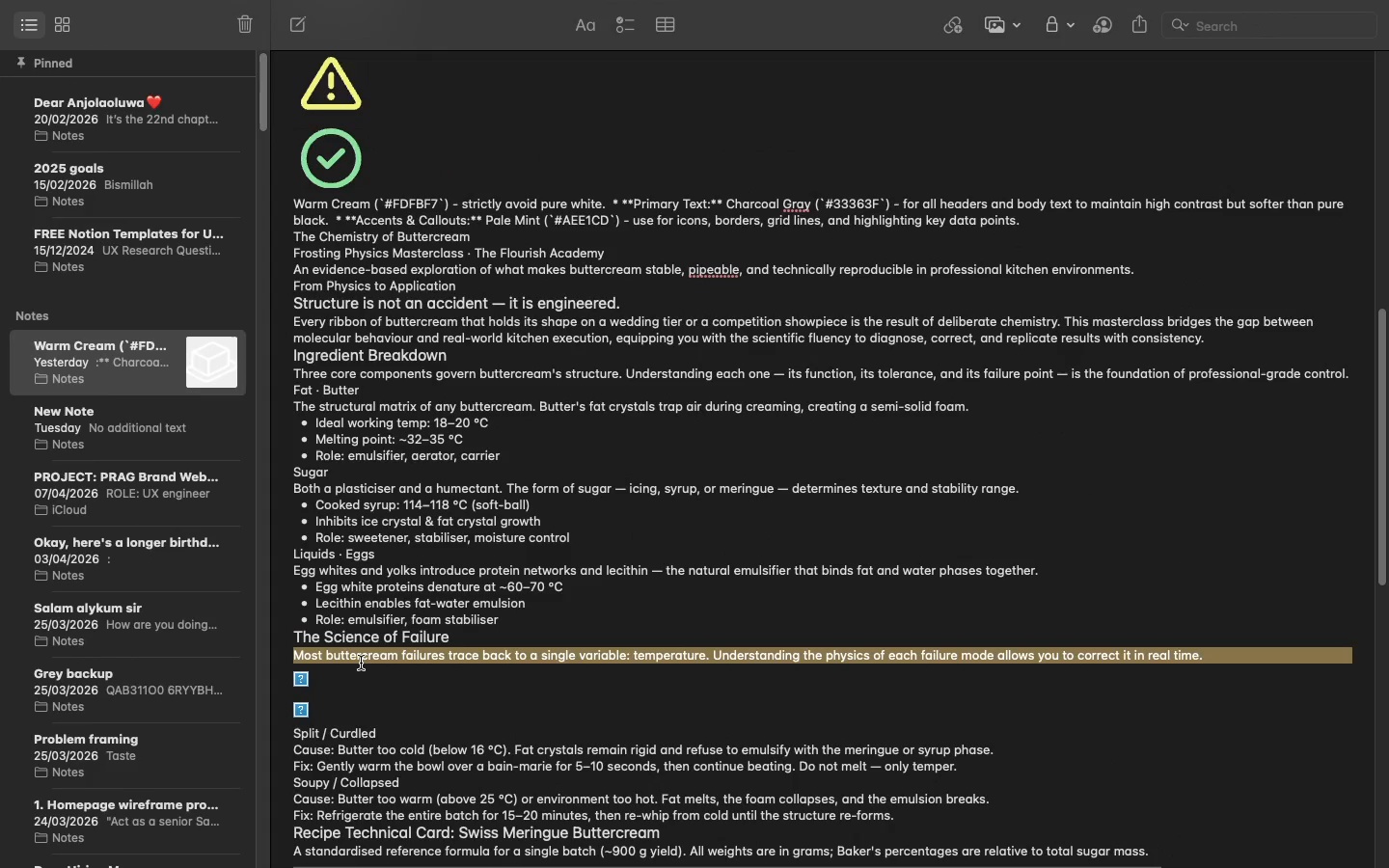 
triple_click([361, 663])
 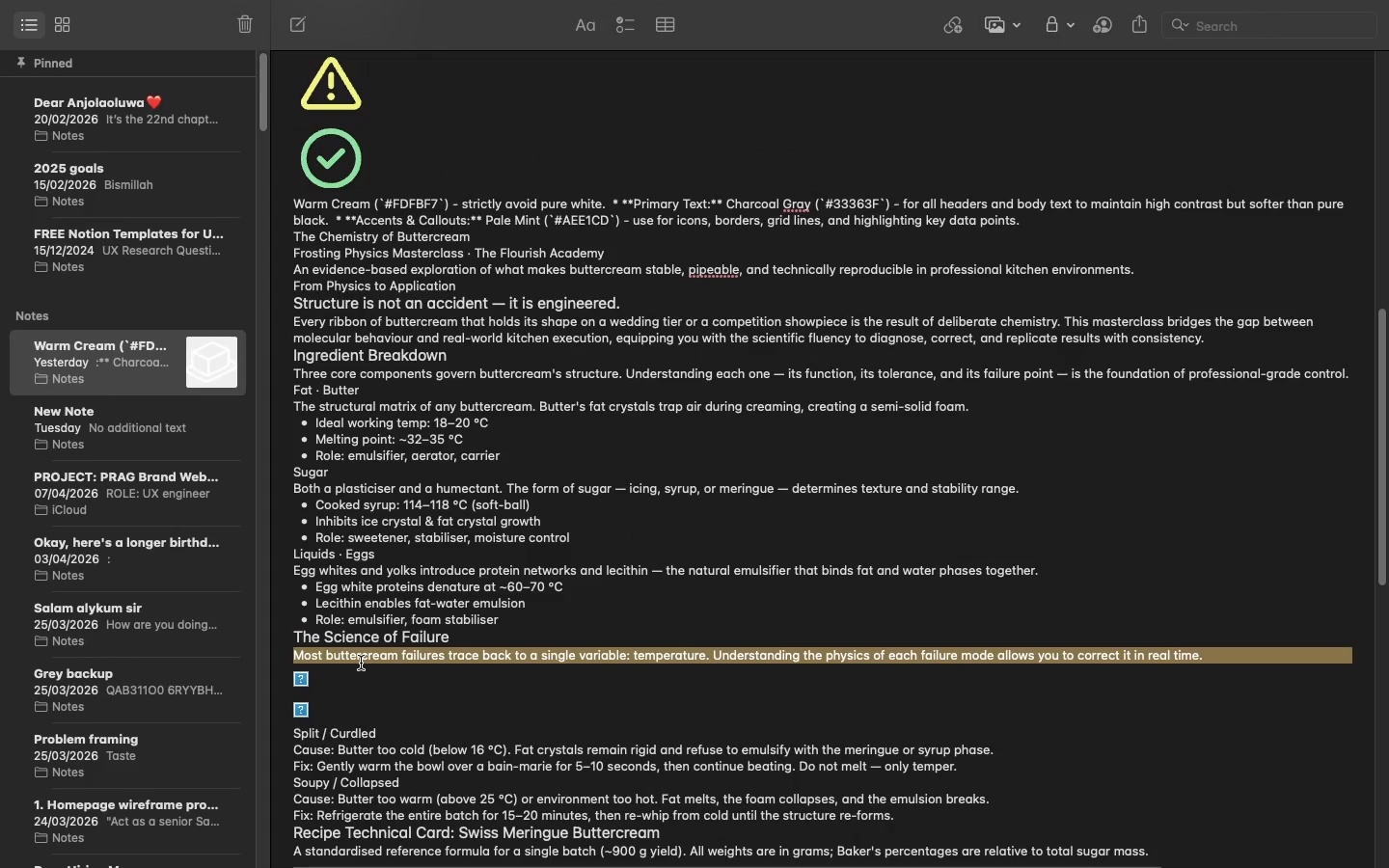 
key(Meta+C)